 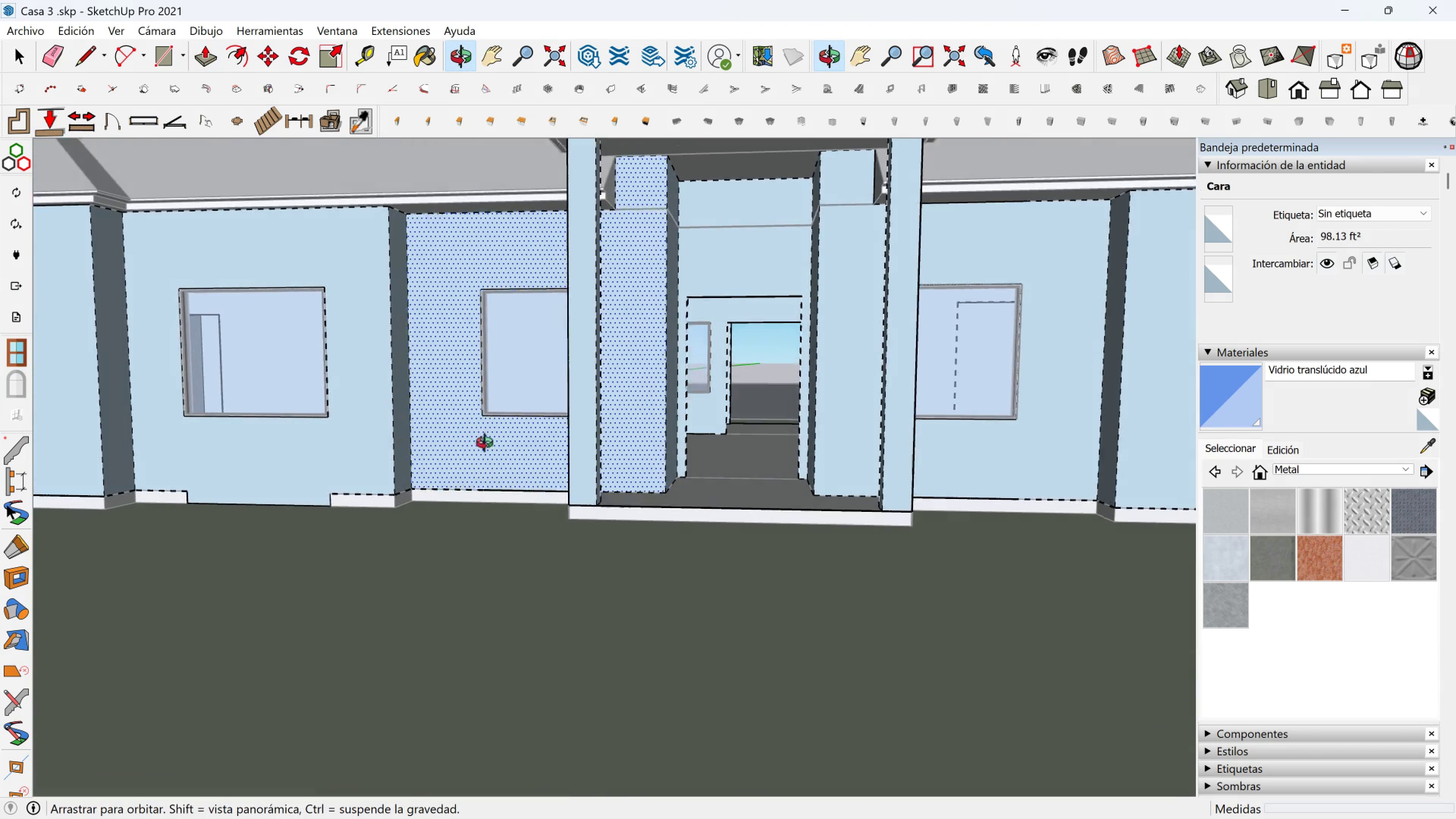 
key(Space)
 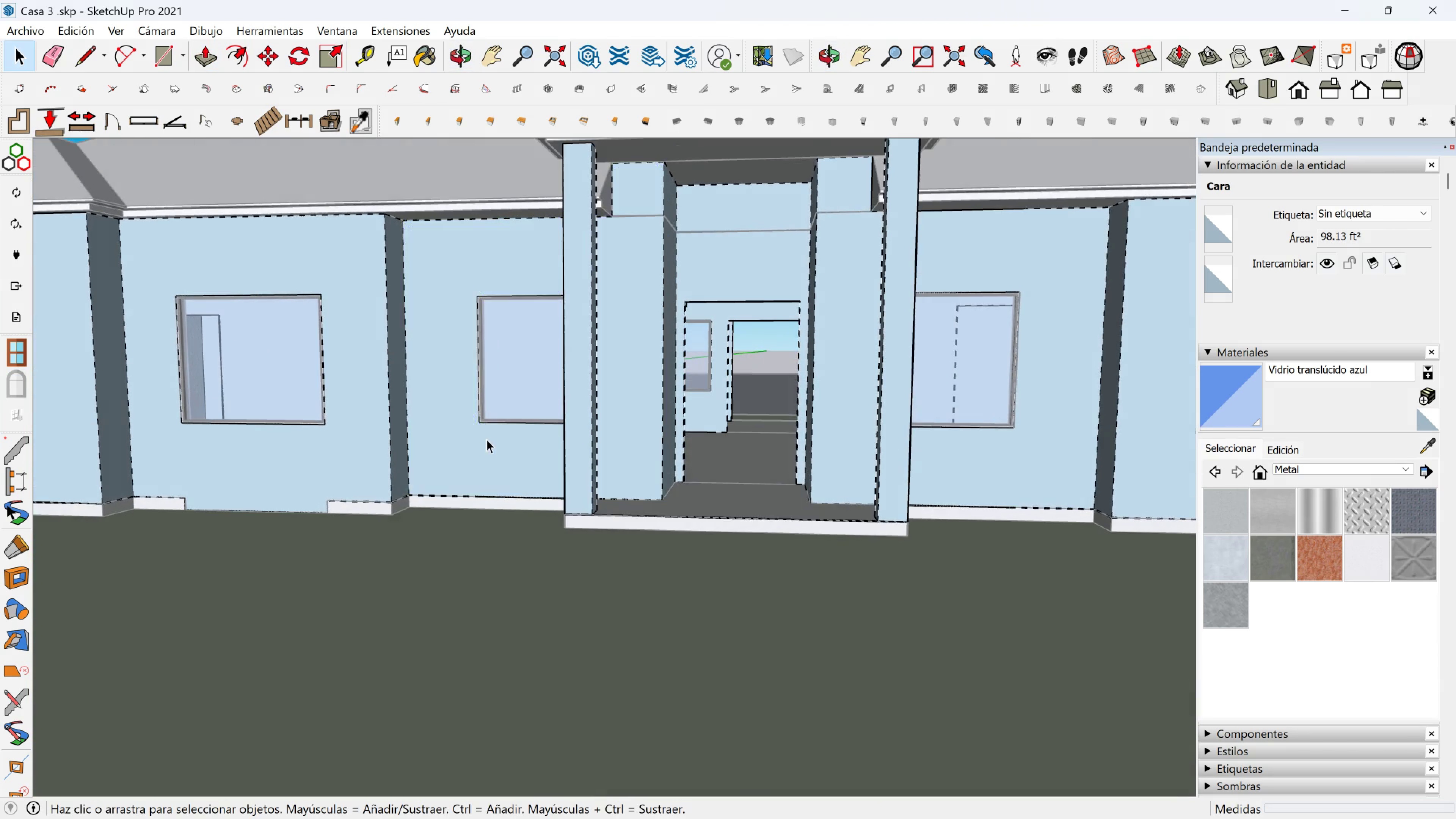 
key(Escape)
 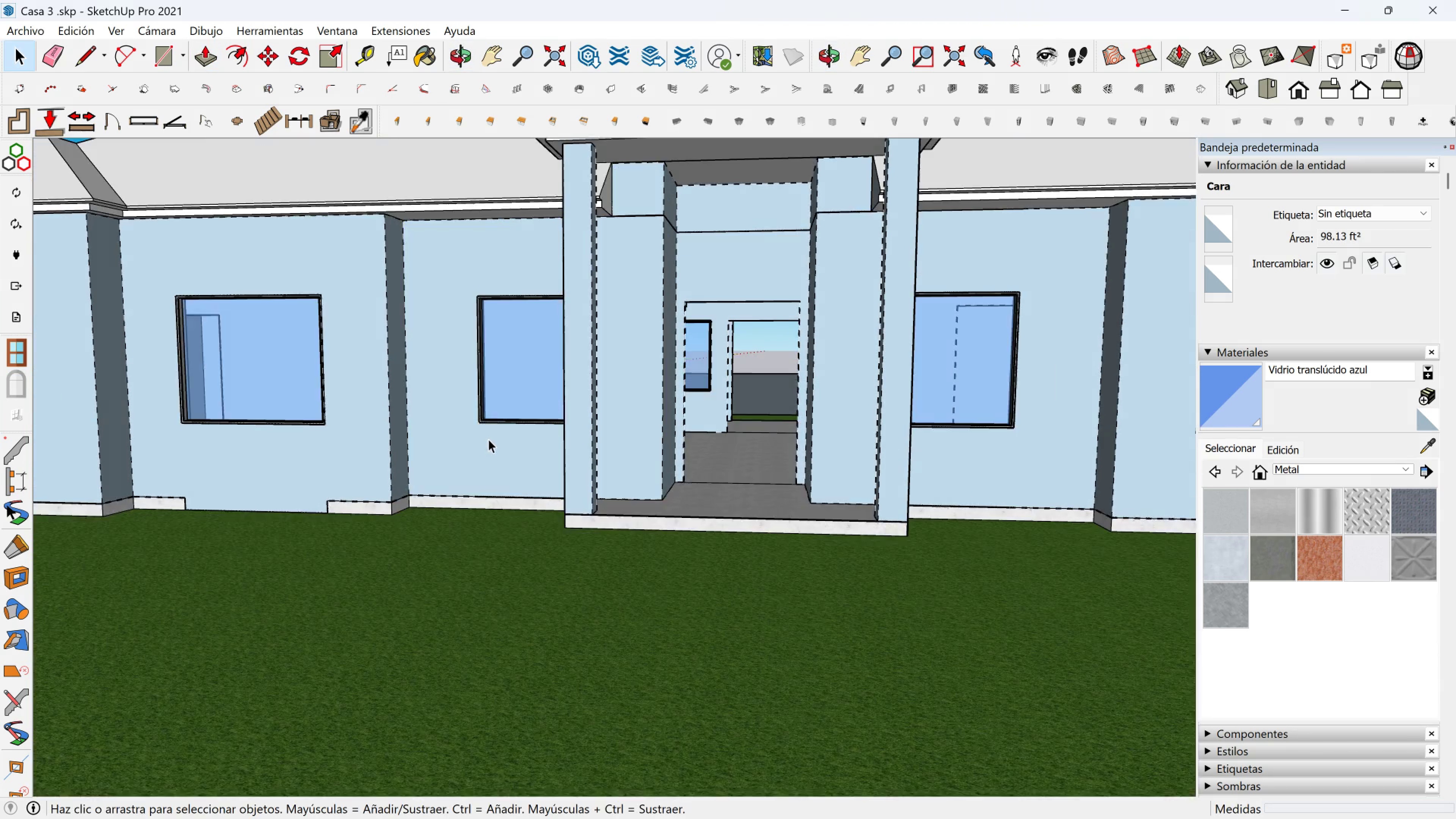 
scroll: coordinate [469, 442], scroll_direction: down, amount: 5.0
 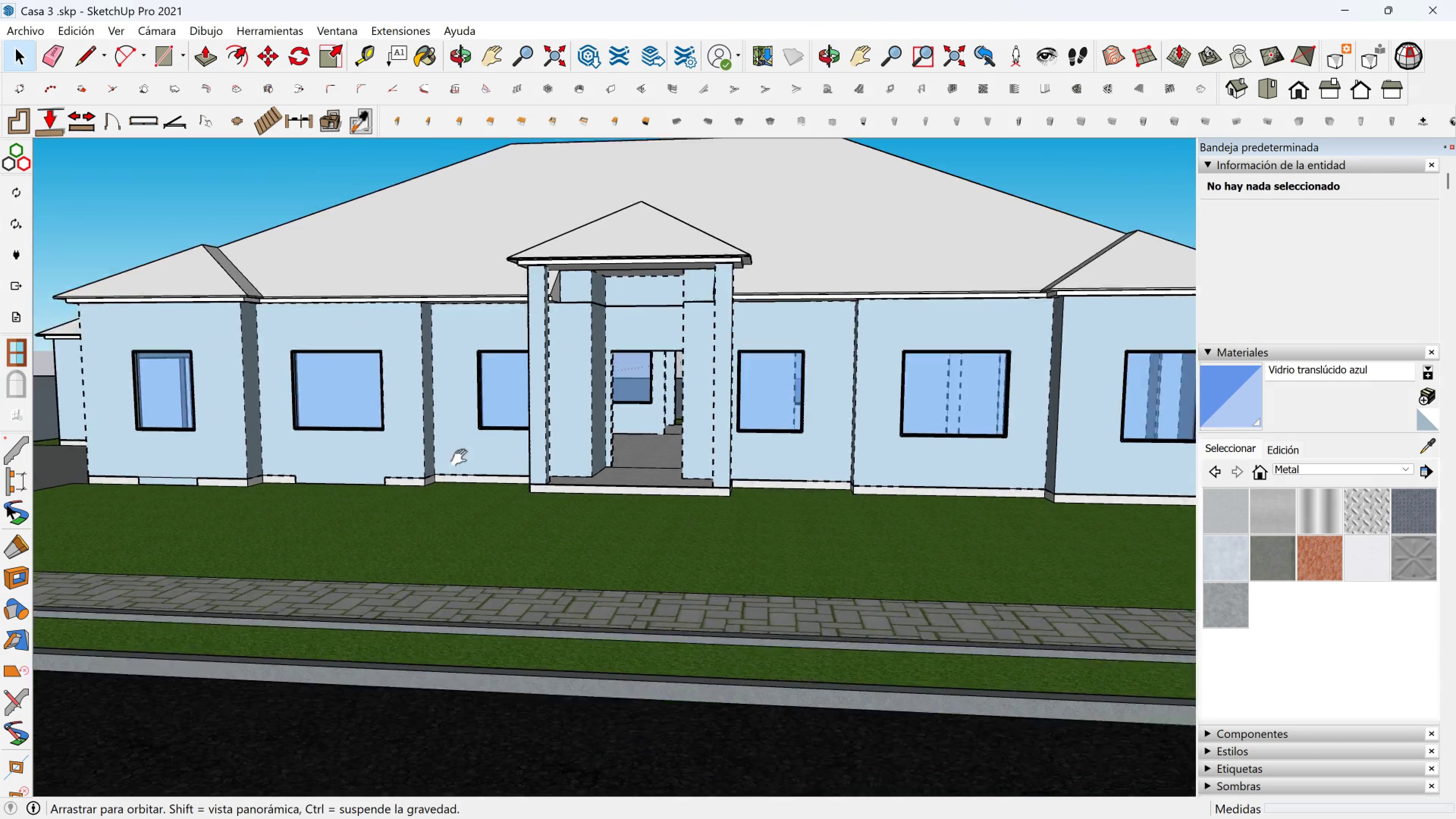 
key(Shift+ShiftLeft)
 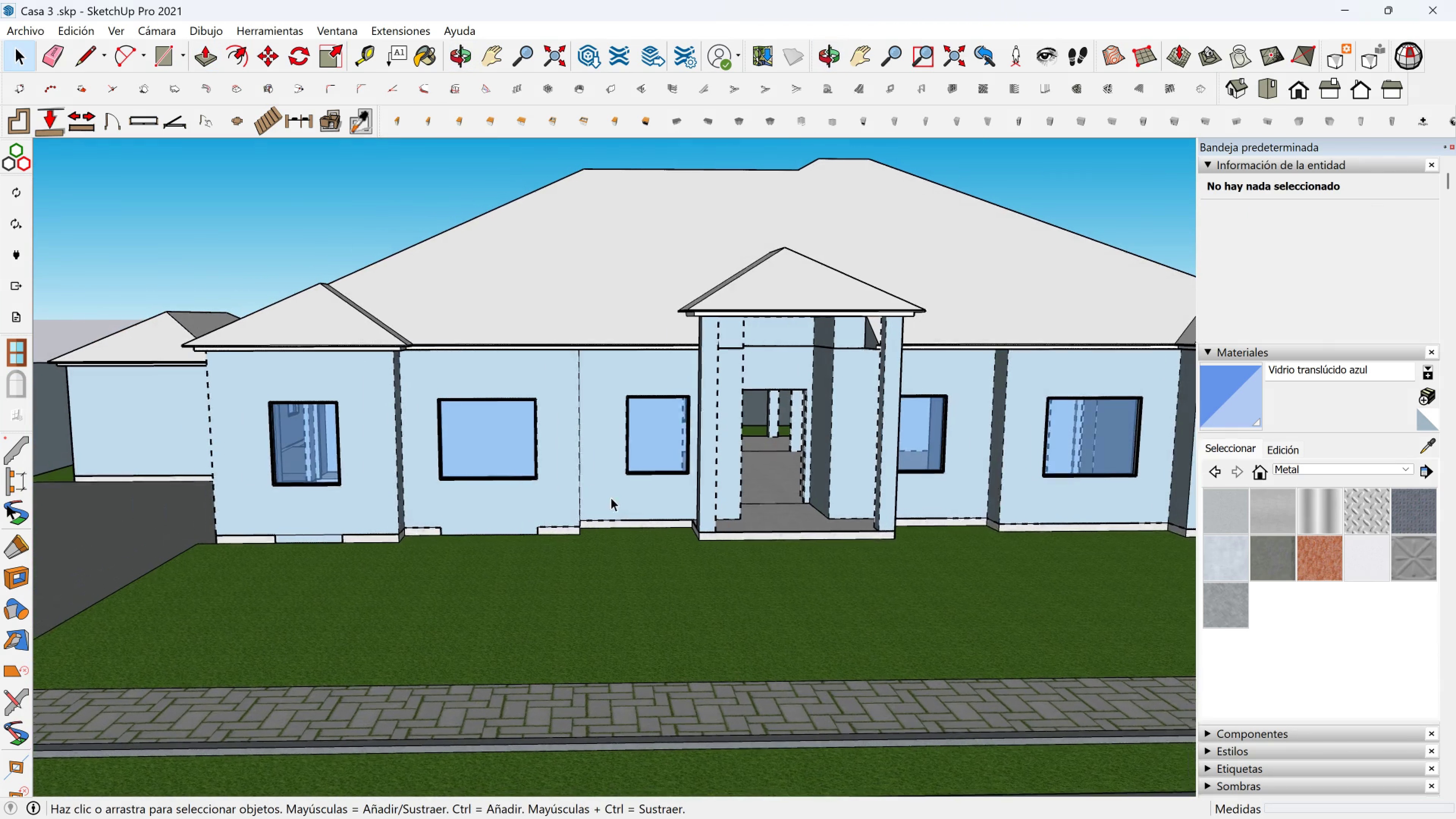 
scroll: coordinate [875, 366], scroll_direction: up, amount: 12.0
 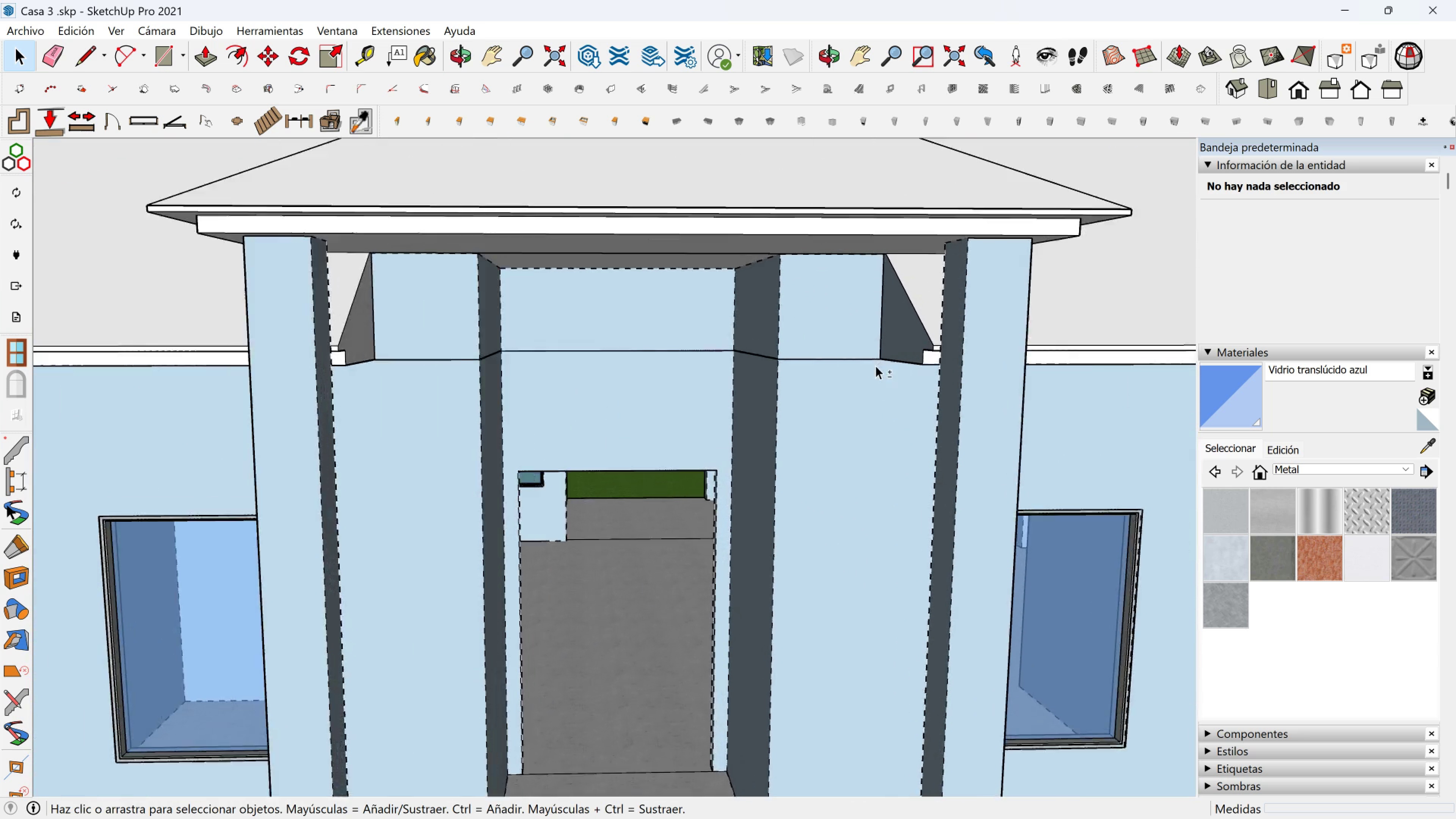 
key(Shift+ShiftLeft)
 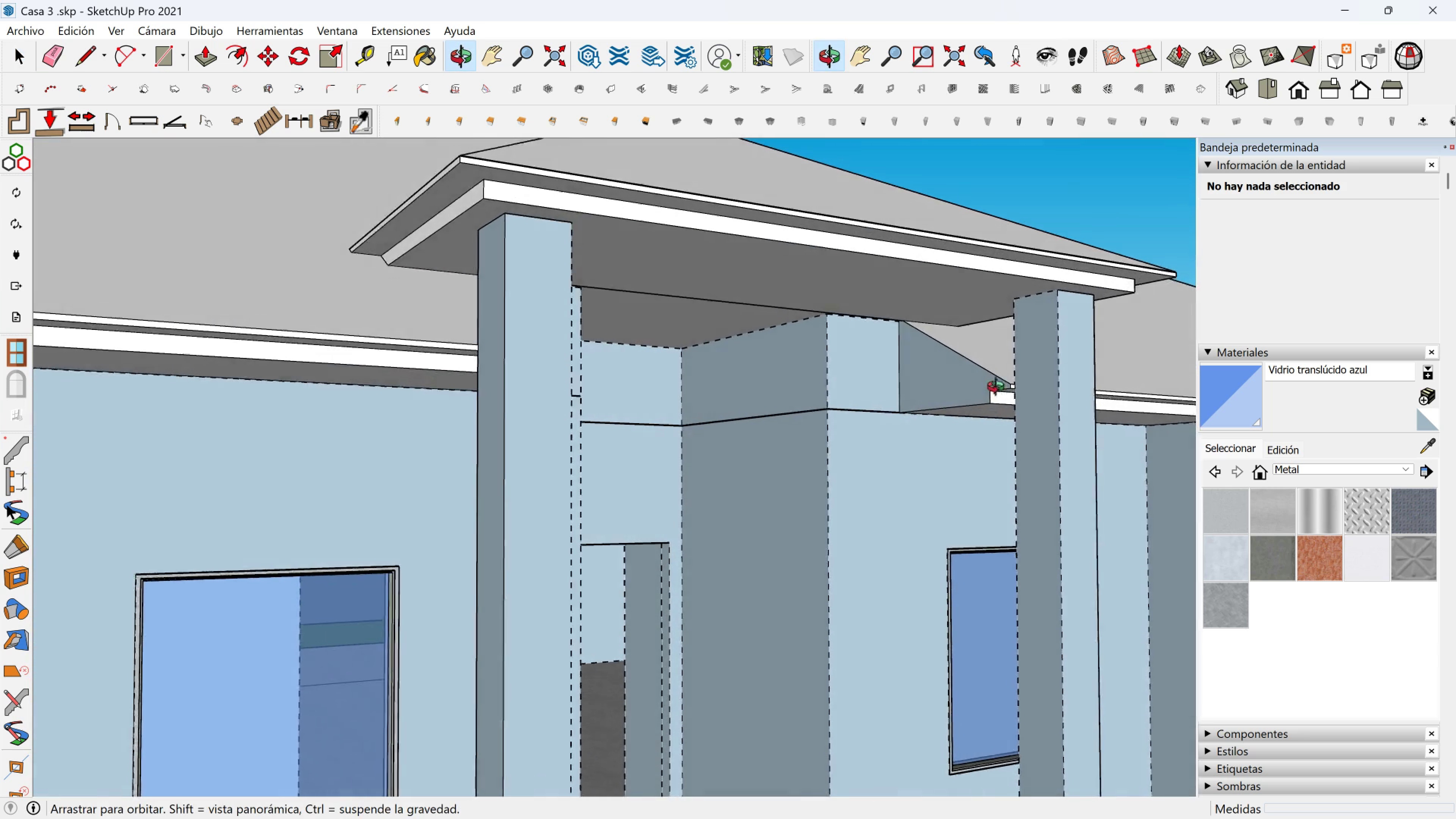 
scroll: coordinate [969, 387], scroll_direction: up, amount: 3.0